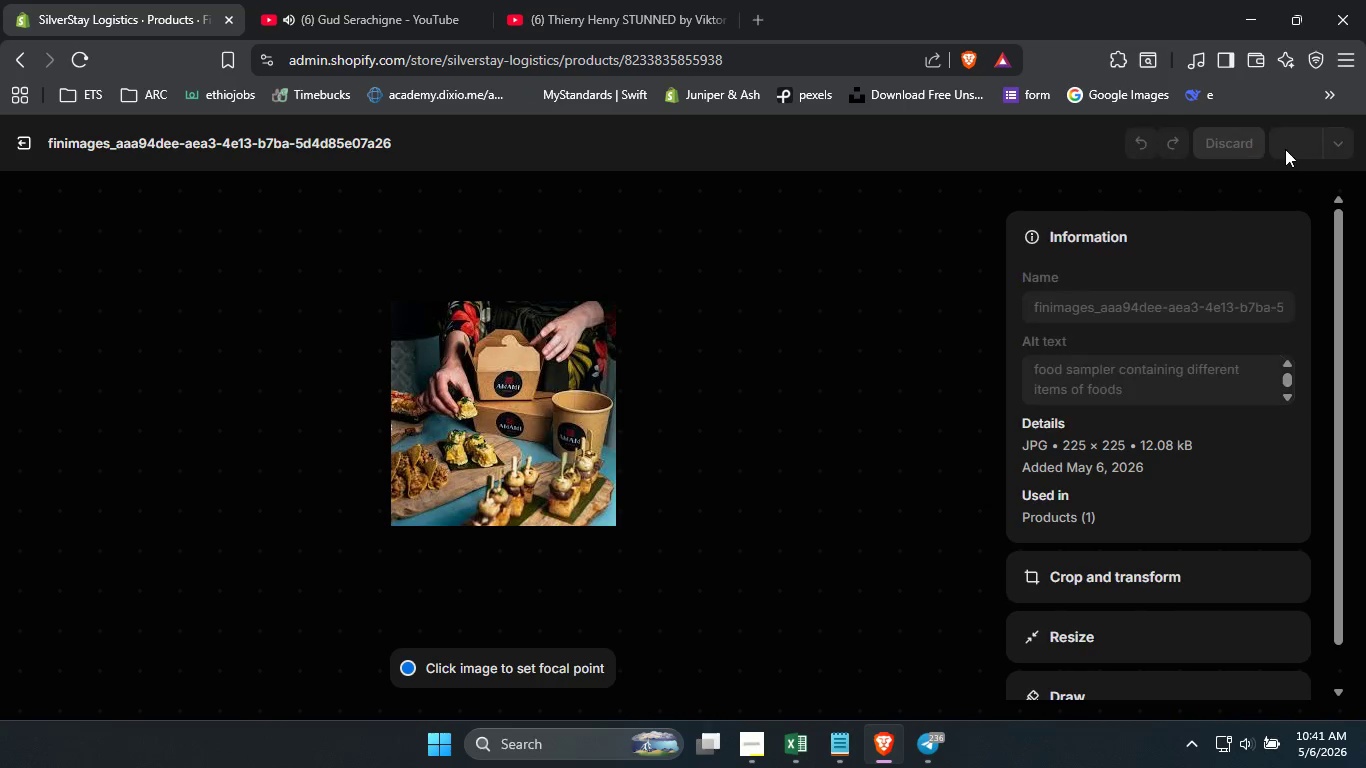 
left_click([1285, 149])
 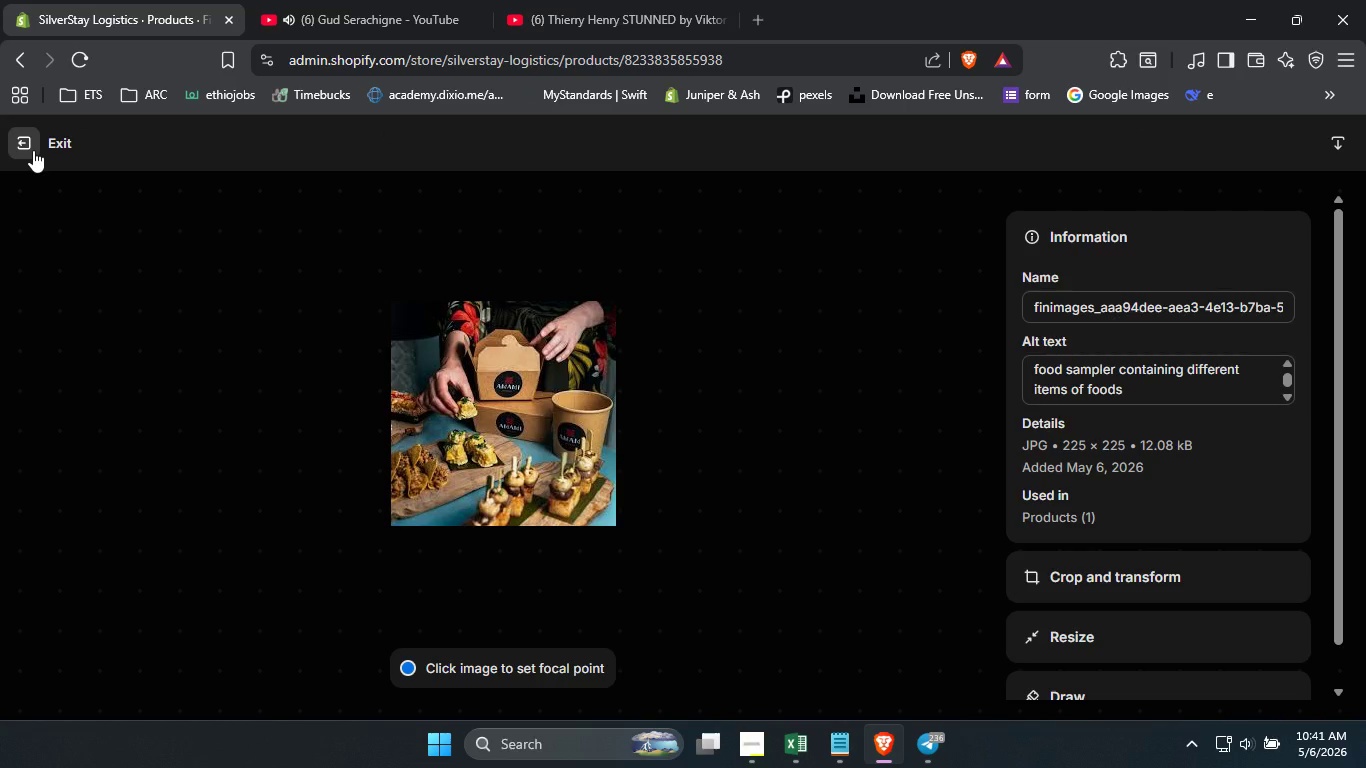 
left_click([33, 150])
 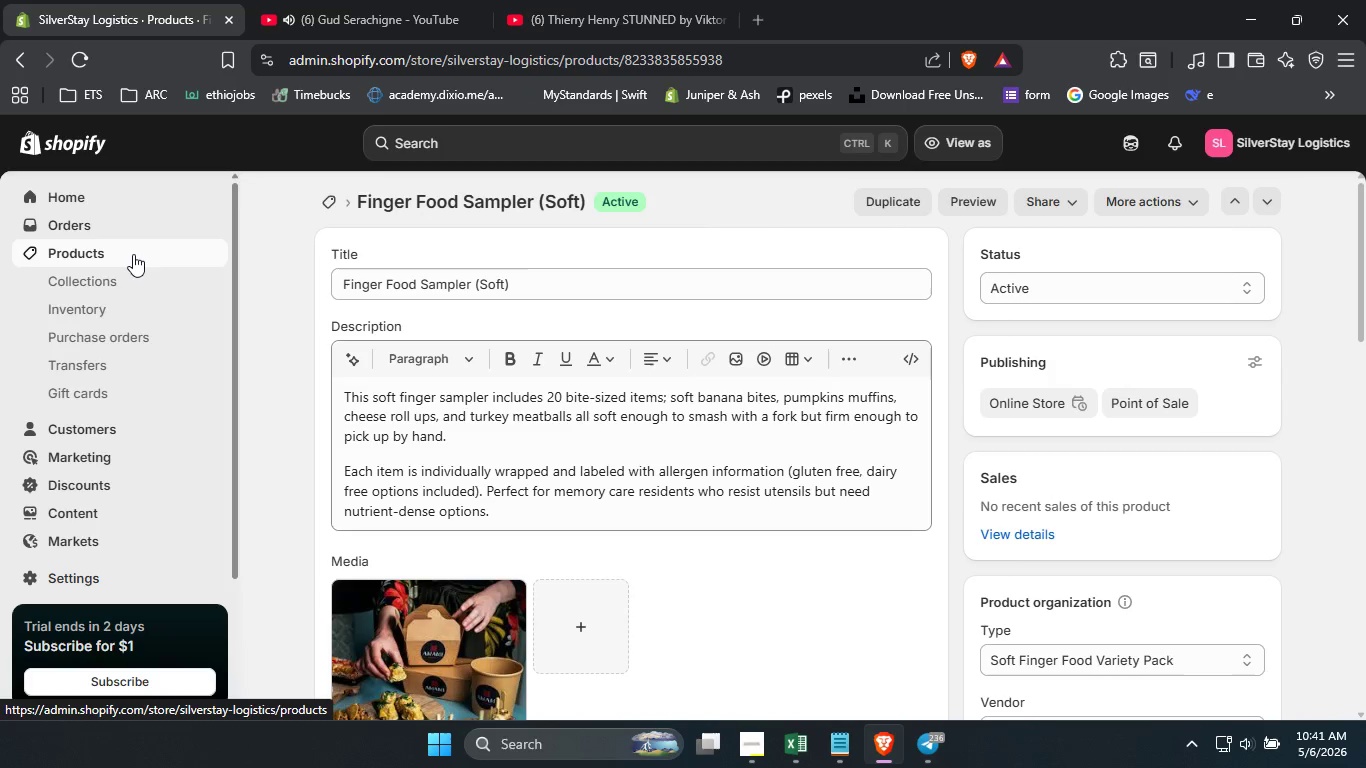 
left_click([133, 254])
 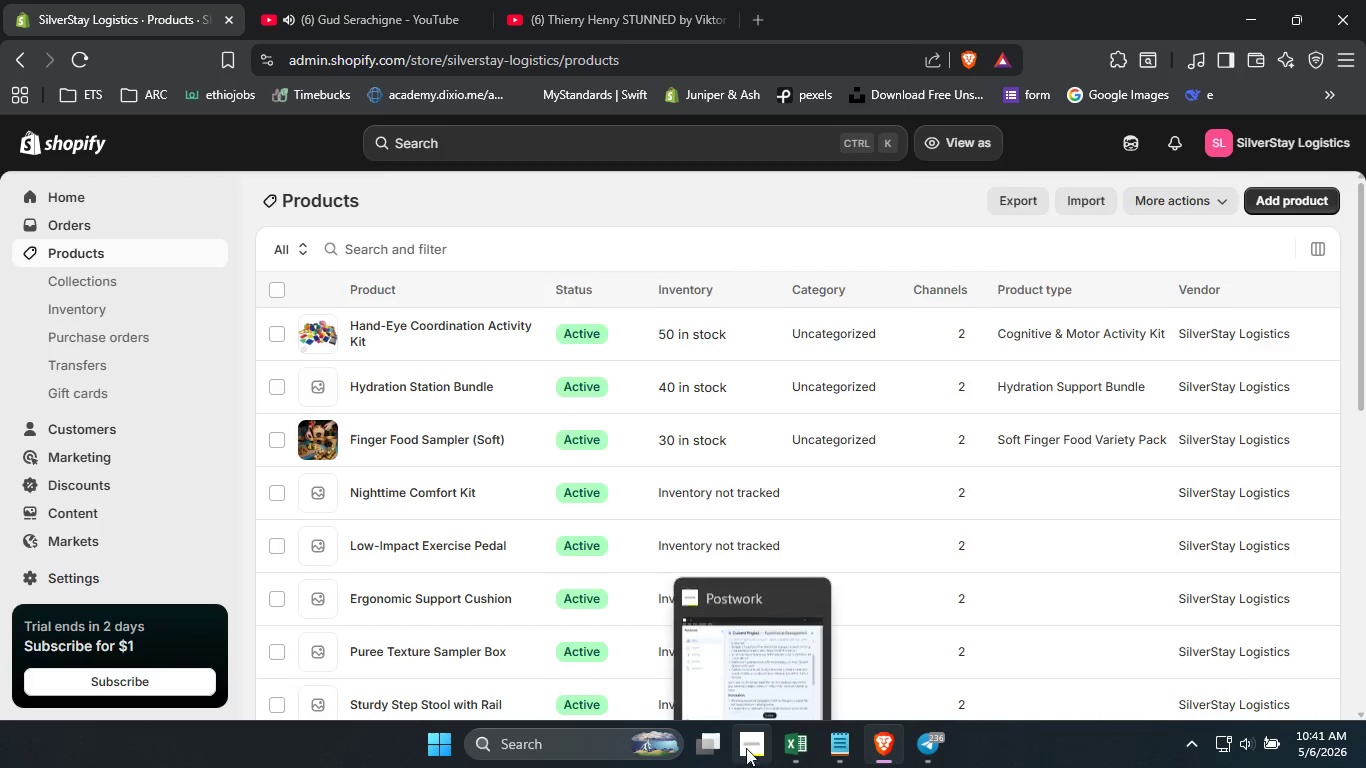 
left_click([749, 747])